 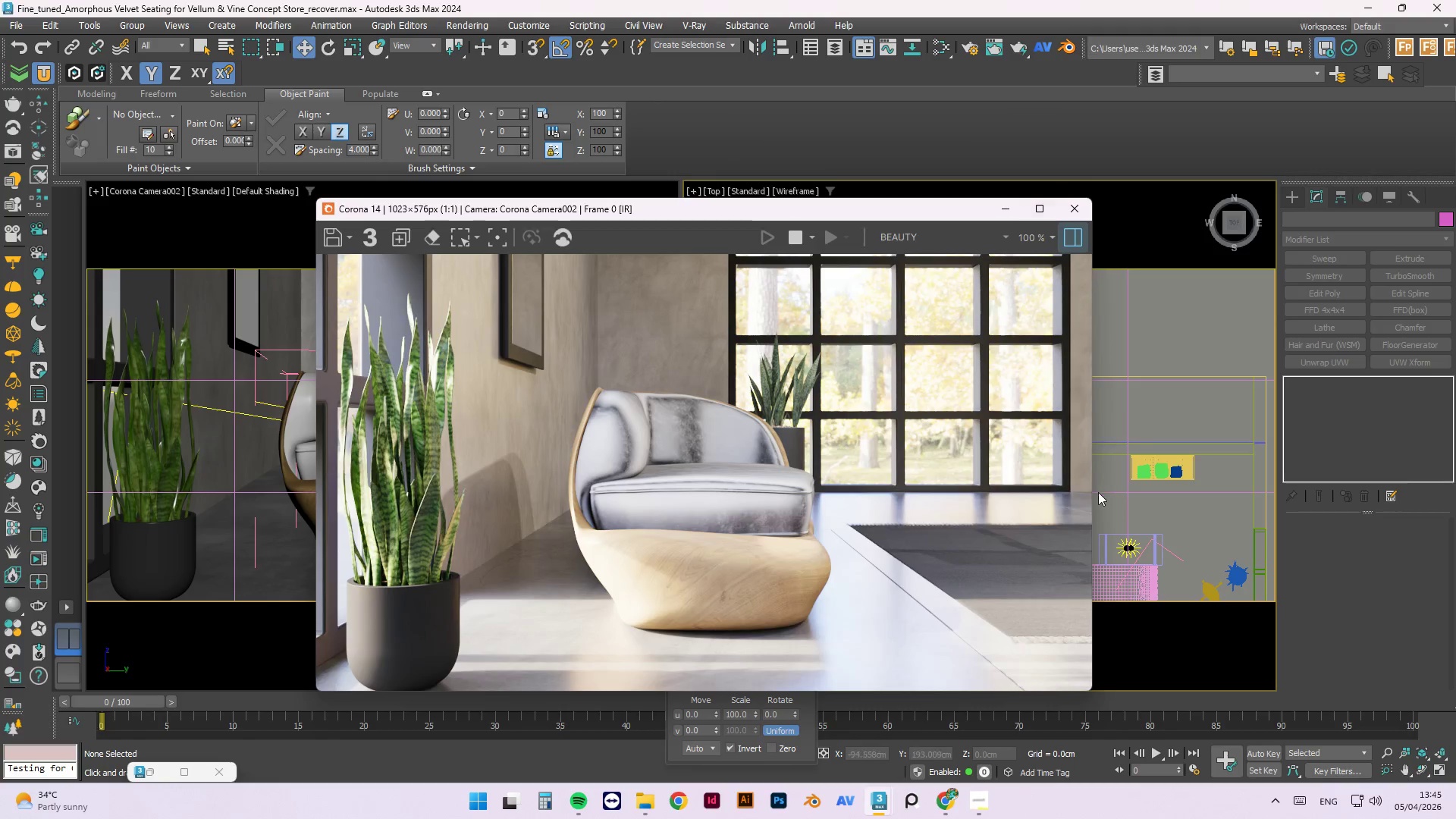 
left_click_drag(start_coordinate=[956, 211], to_coordinate=[755, 200])
 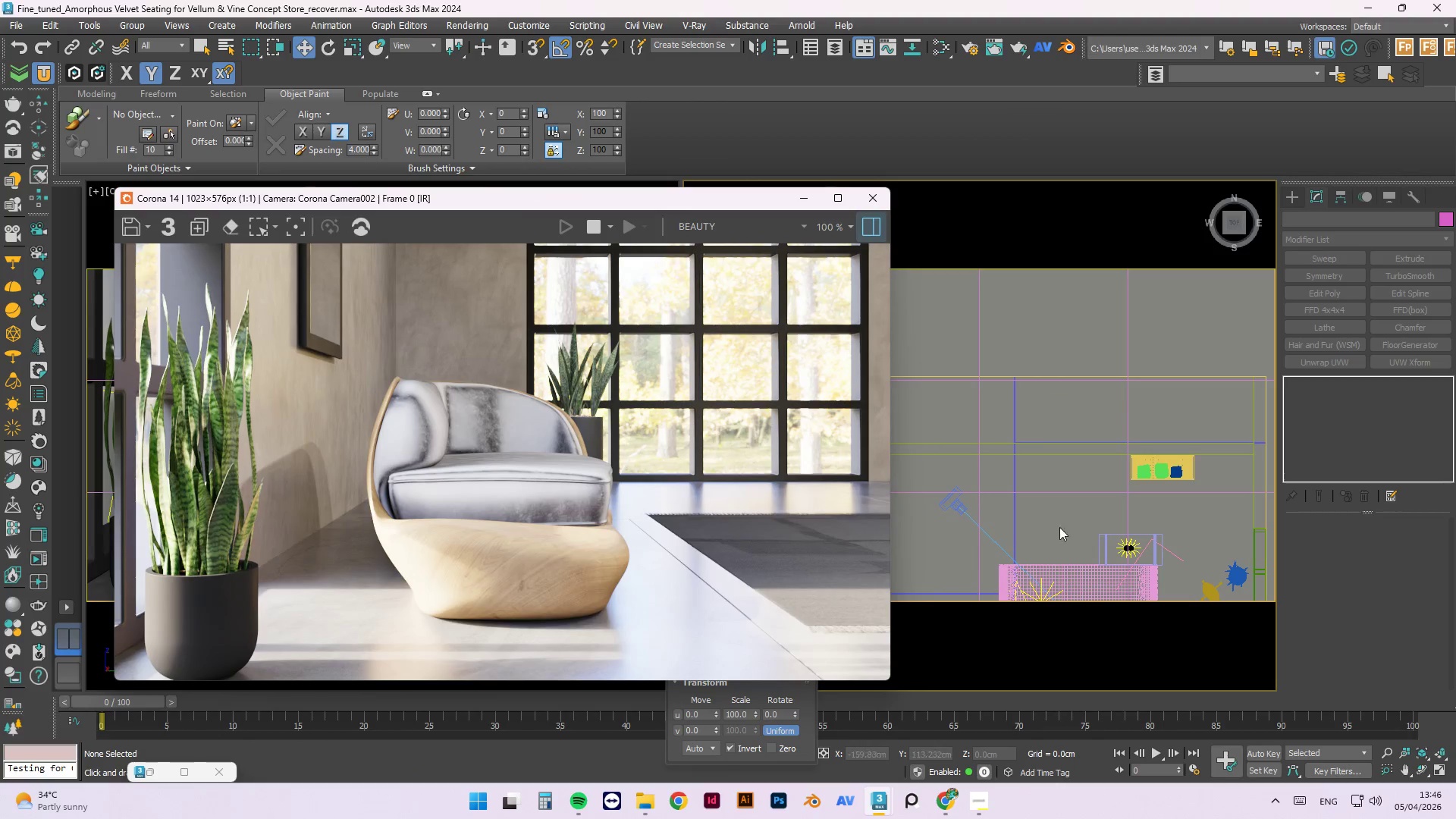 
scroll: coordinate [1094, 561], scroll_direction: down, amount: 3.0
 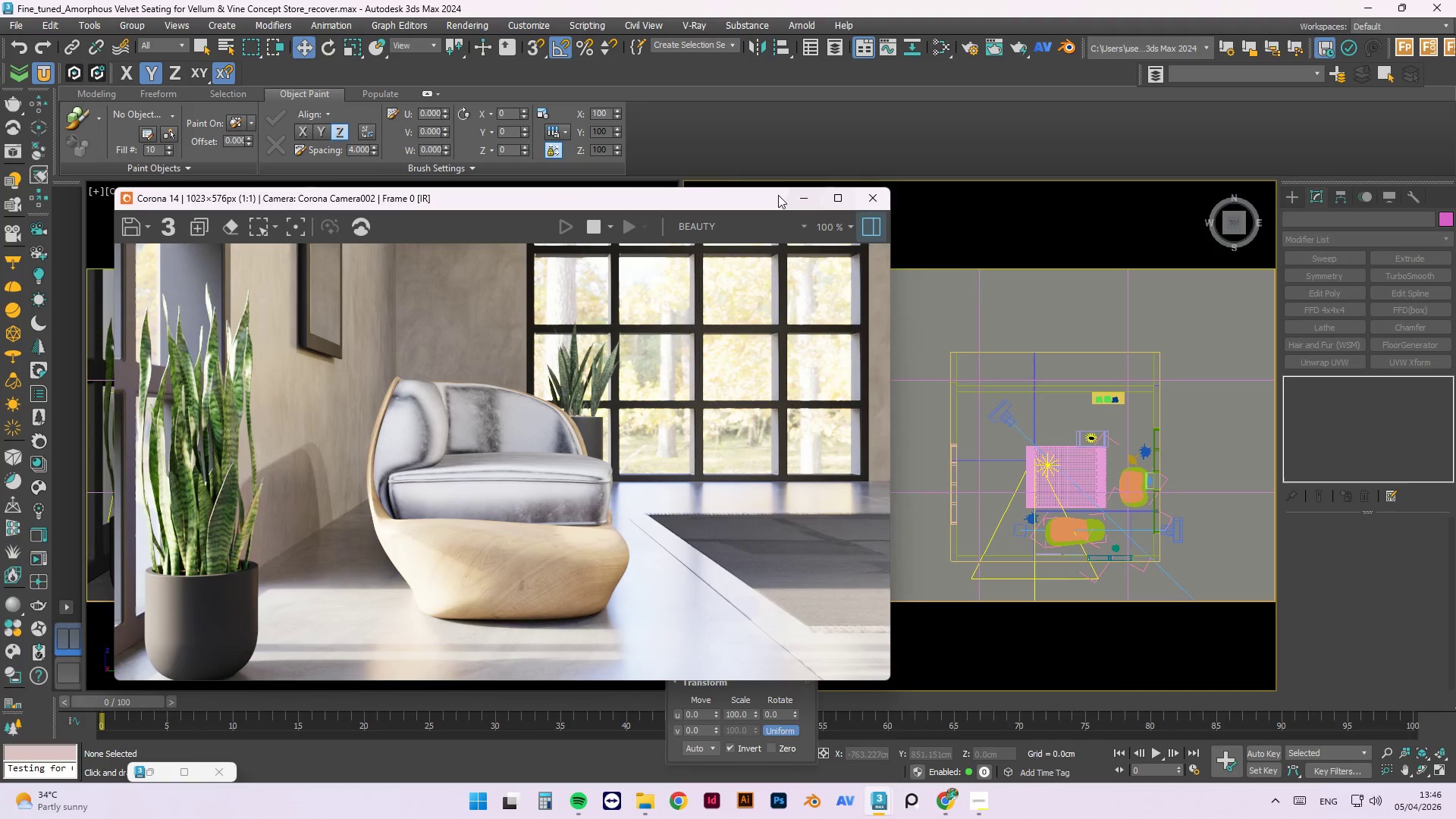 
left_click_drag(start_coordinate=[707, 201], to_coordinate=[695, 218])
 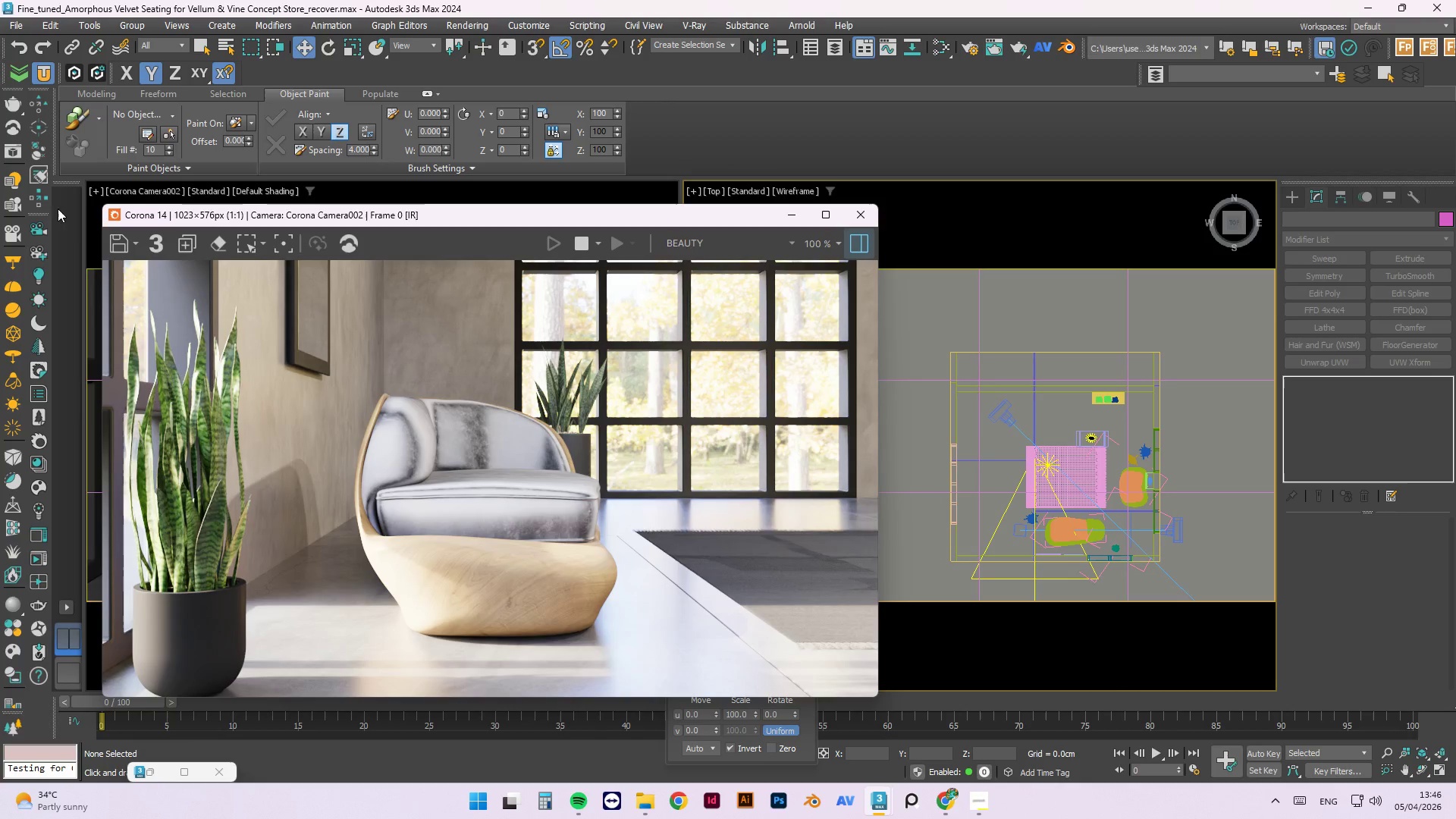 
left_click([40, 225])
 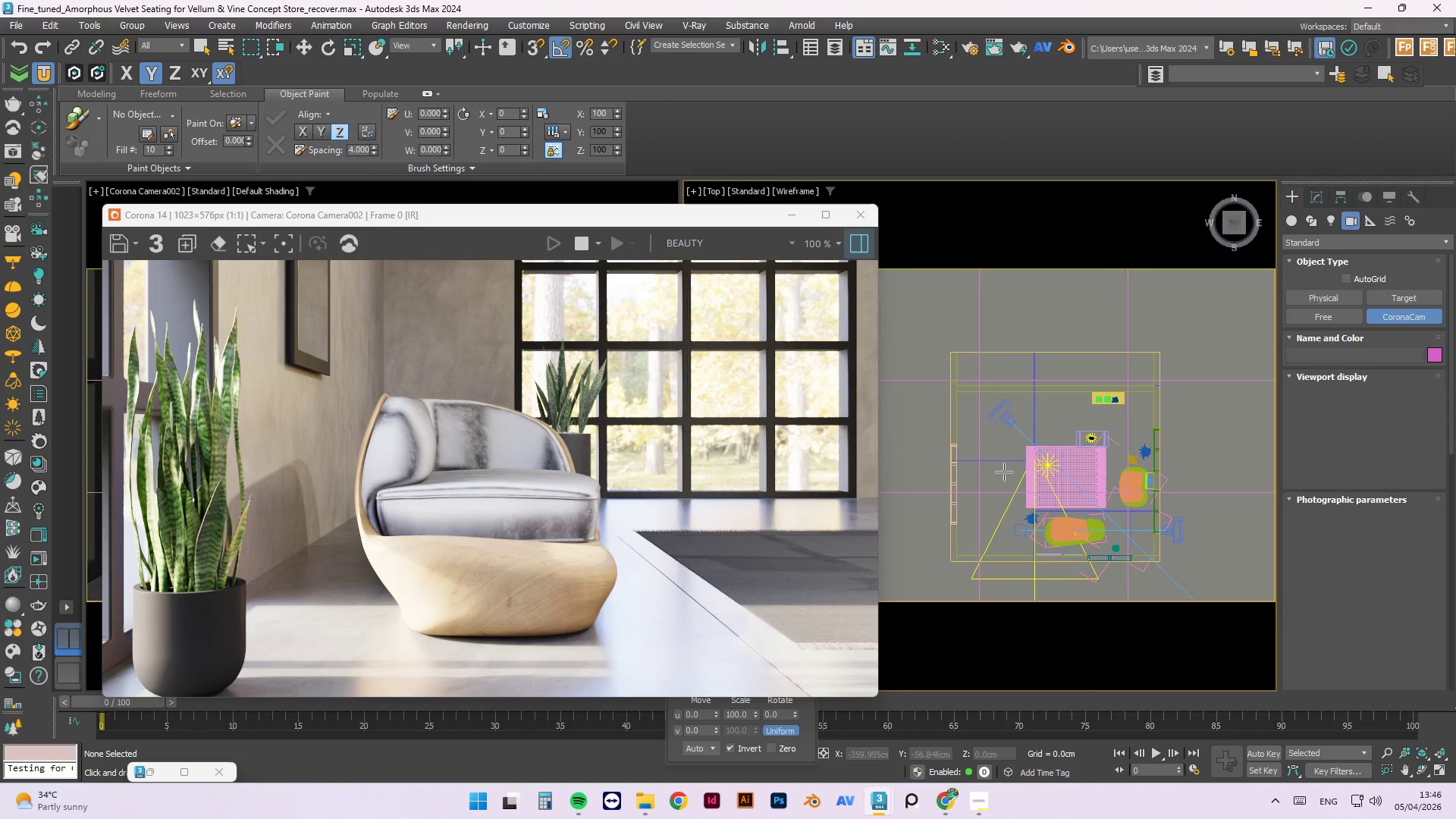 
left_click_drag(start_coordinate=[1023, 472], to_coordinate=[1094, 543])
 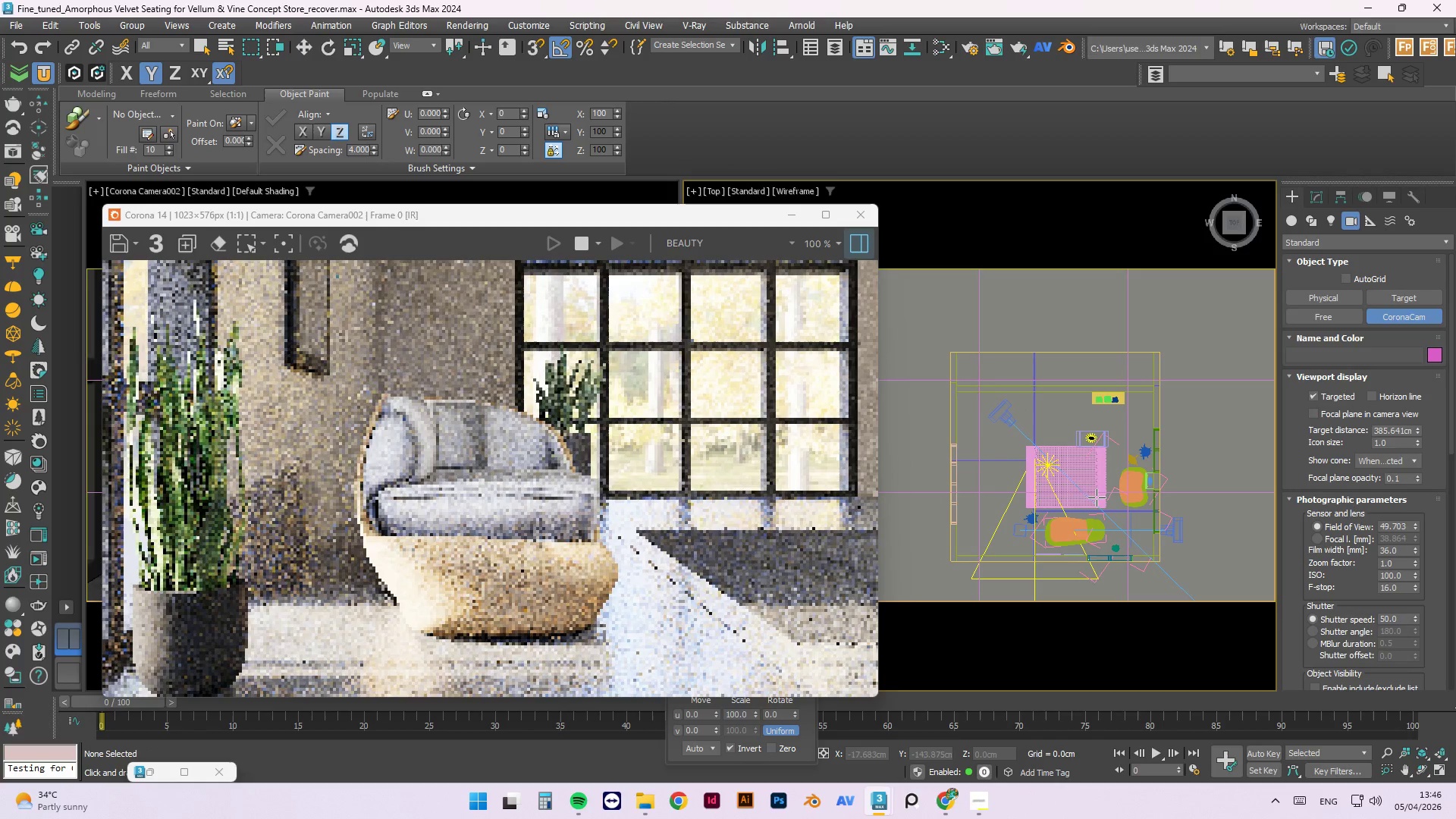 
key(Escape)
 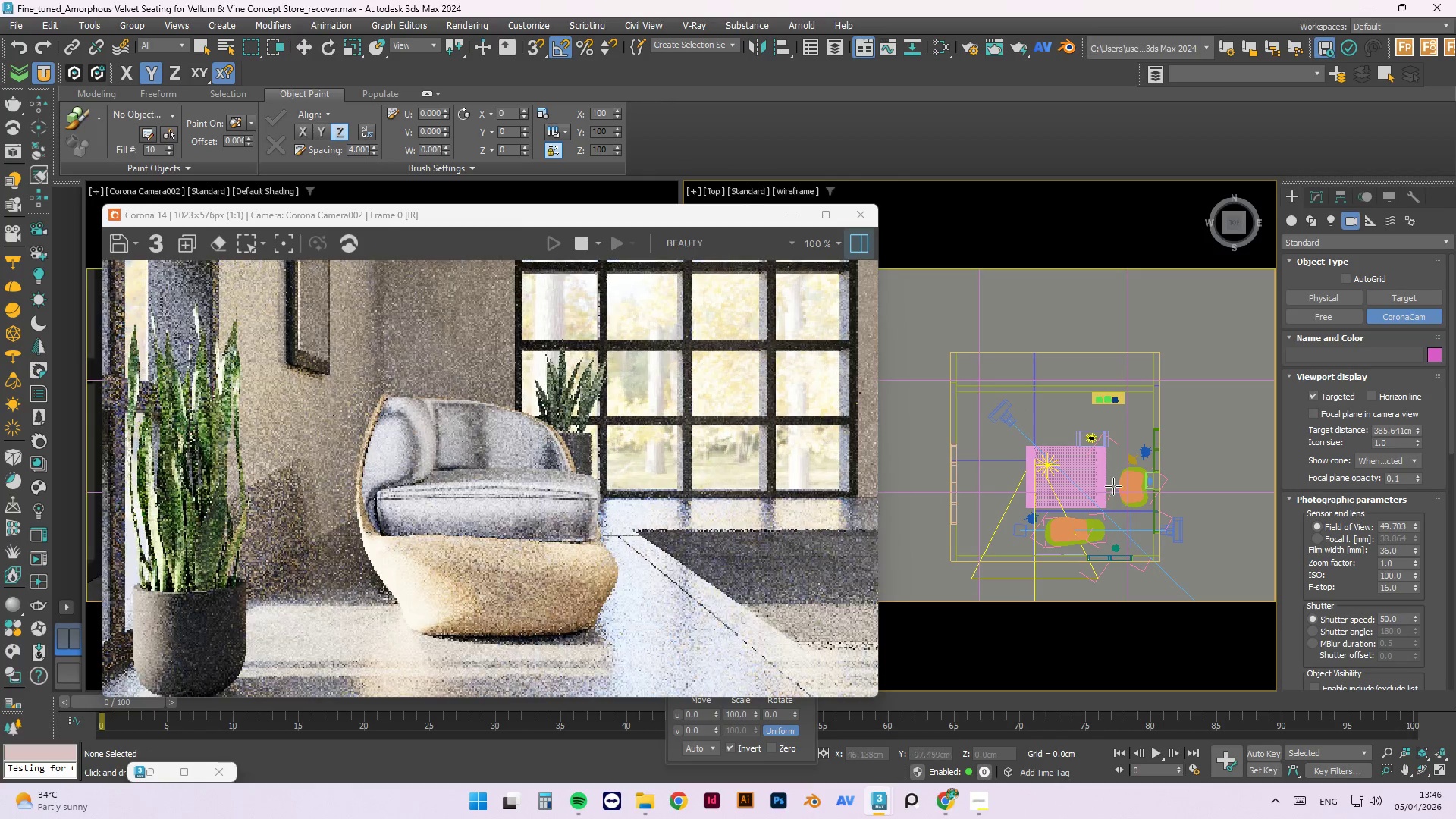 
mouse_move([1091, 479])
 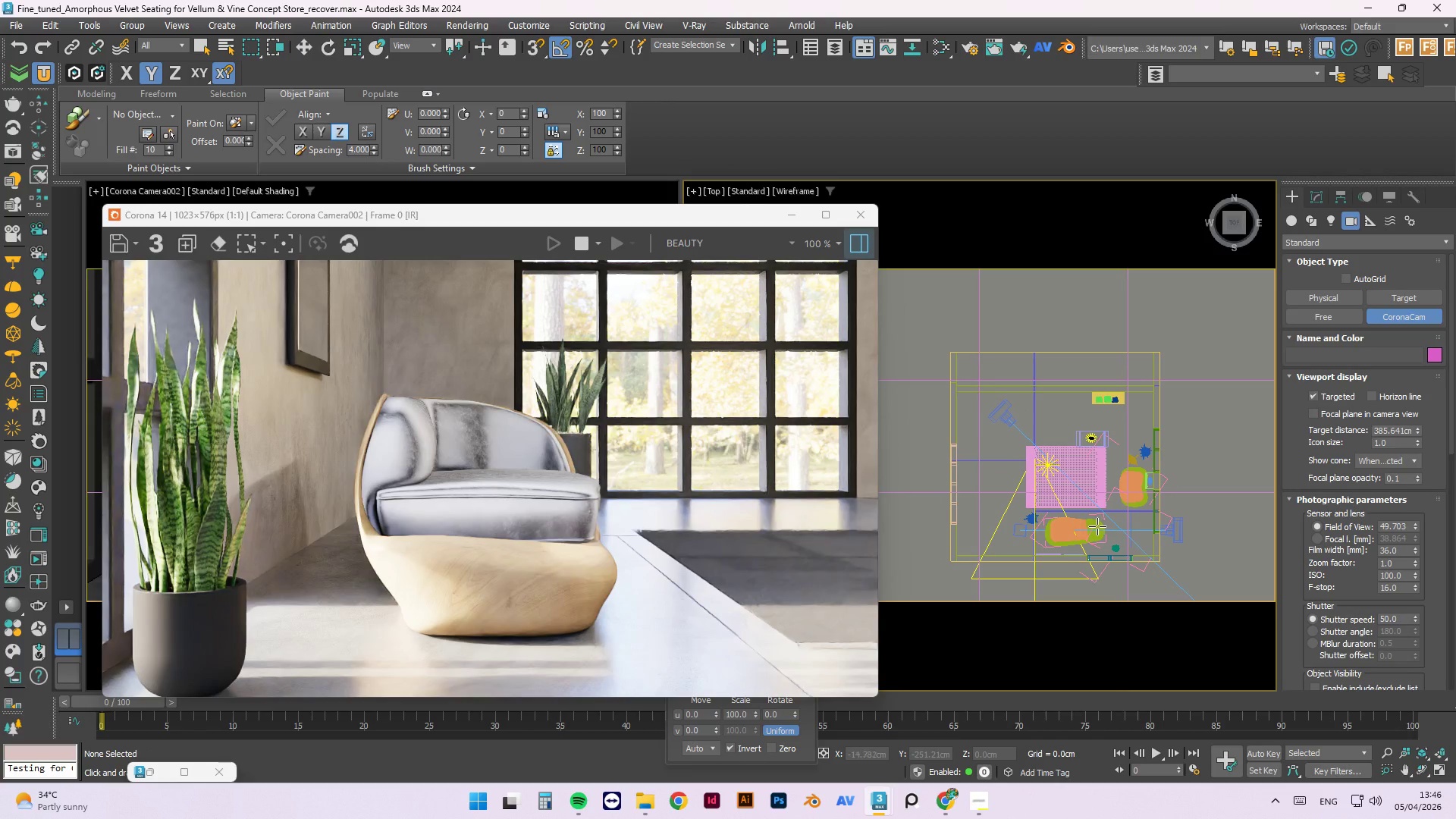 
left_click_drag(start_coordinate=[1095, 534], to_coordinate=[1161, 460])
 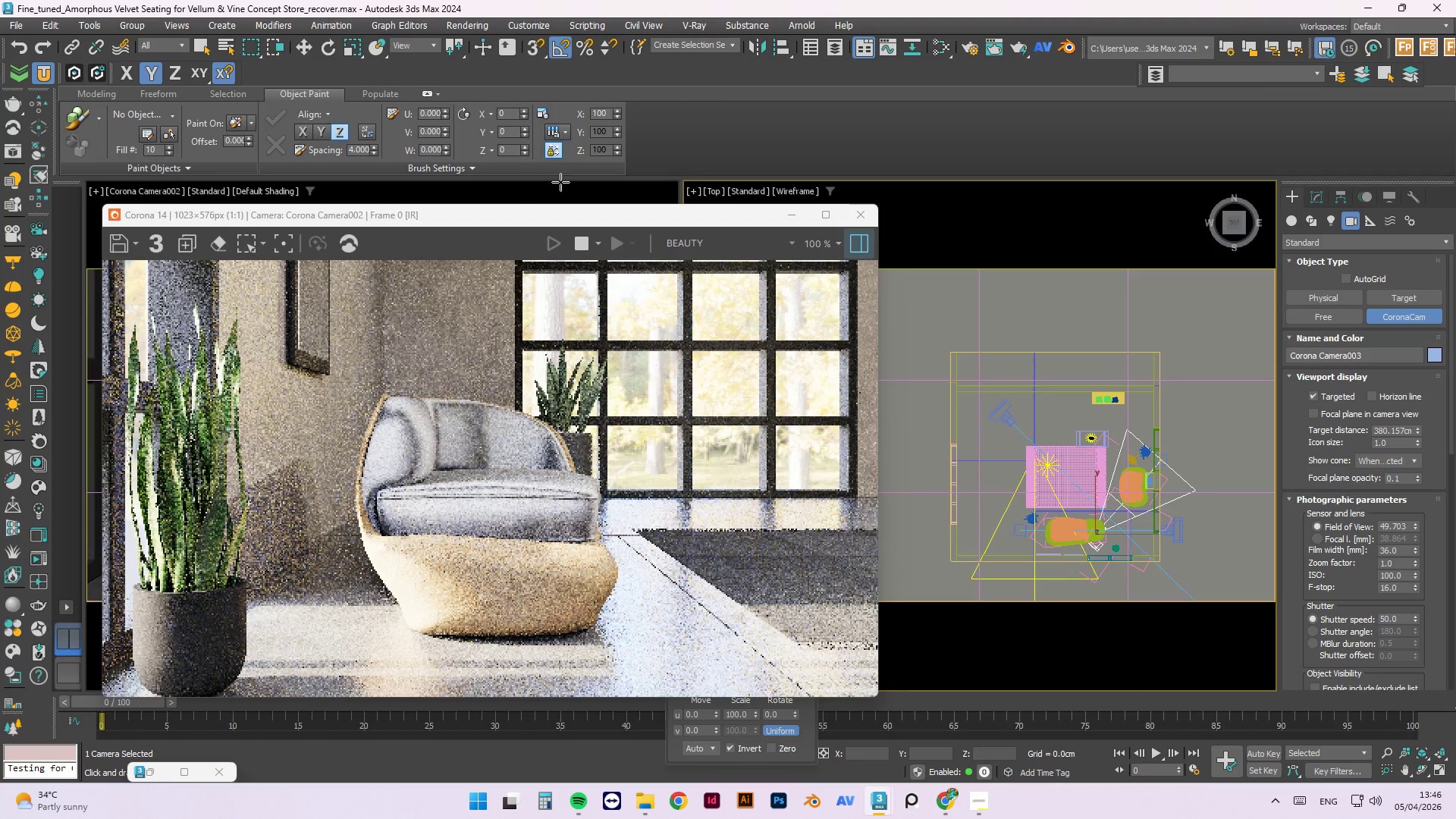 
left_click_drag(start_coordinate=[514, 209], to_coordinate=[868, 214])
 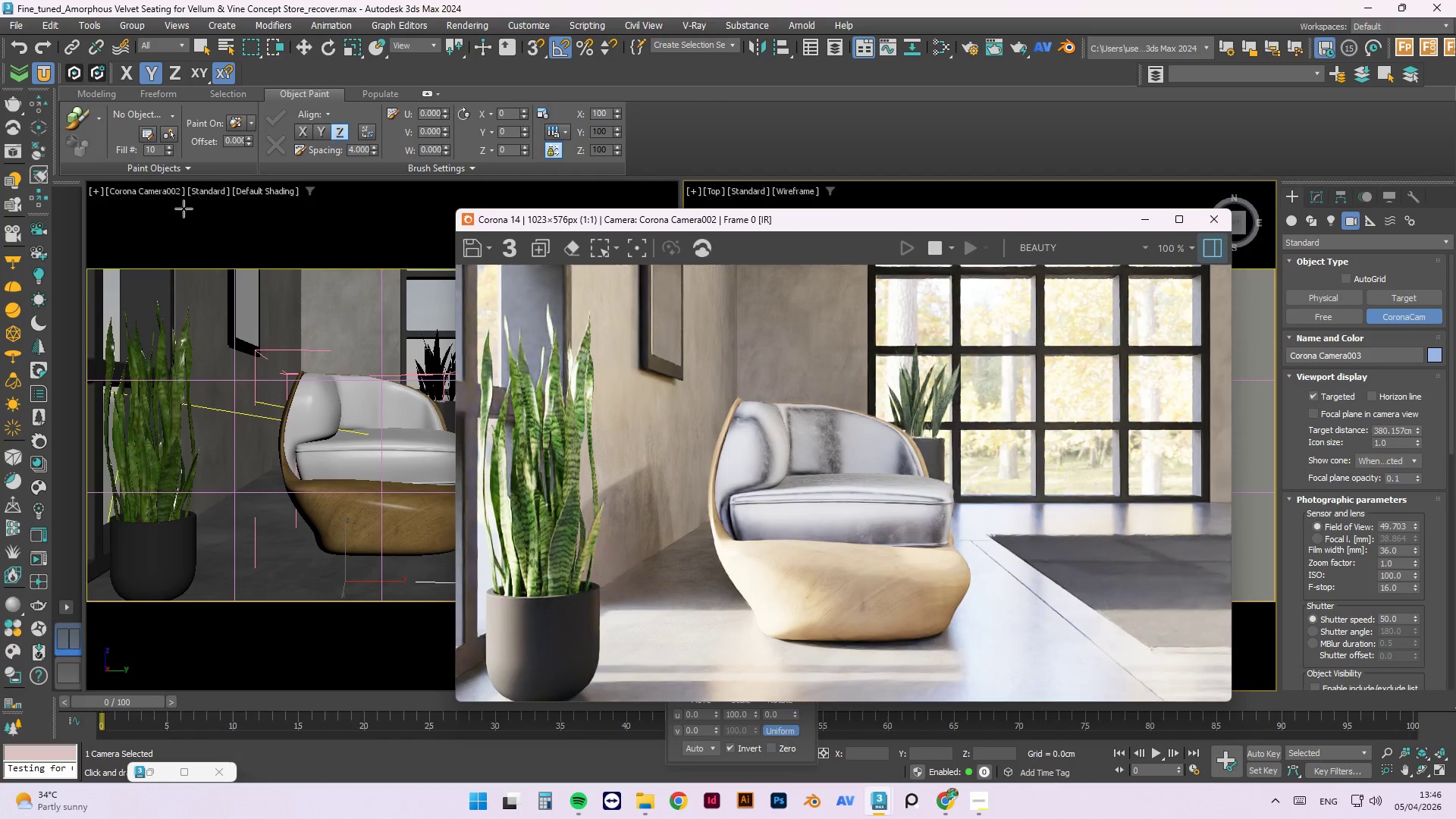 
left_click([161, 193])
 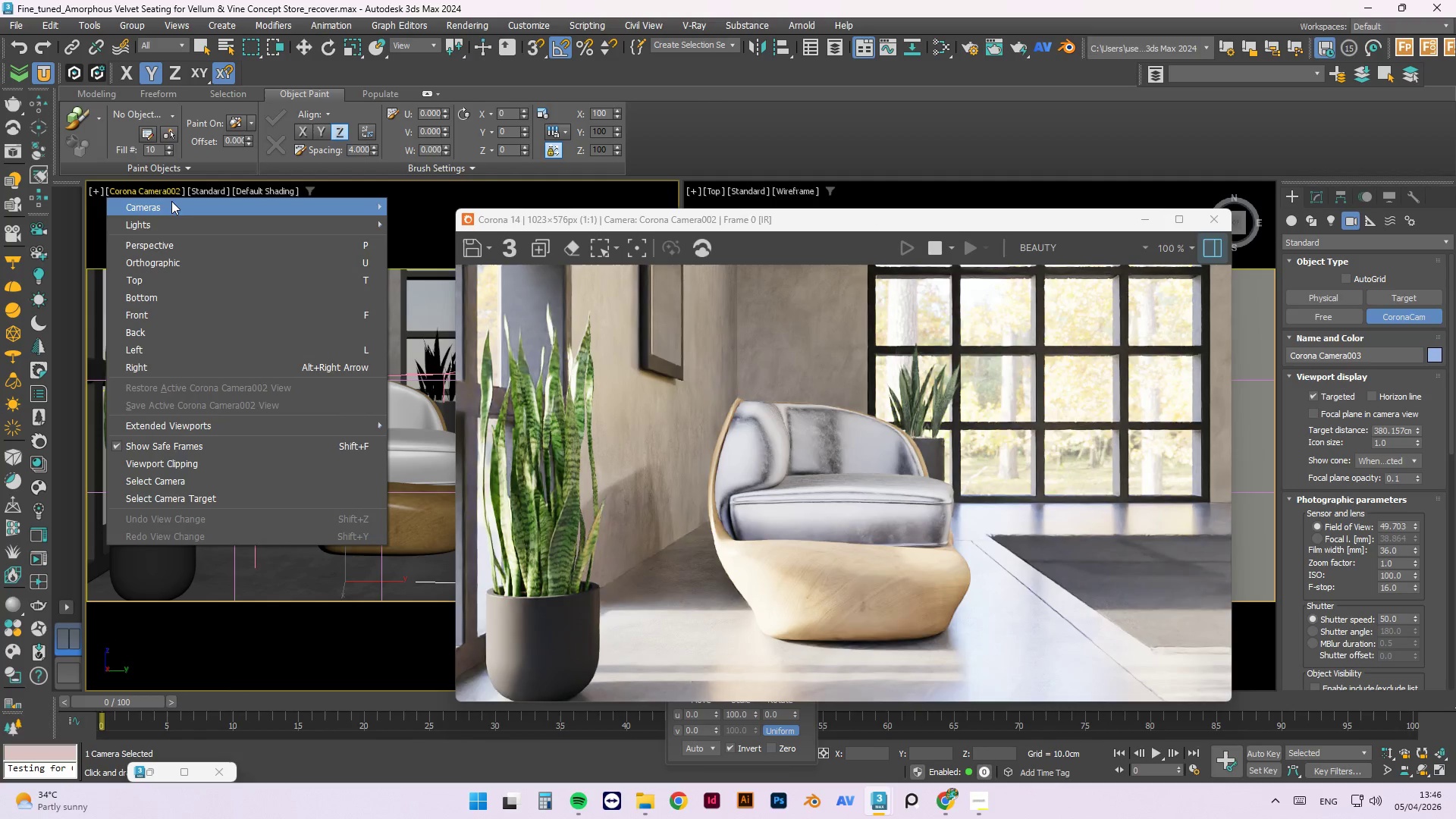 
left_click([175, 208])
 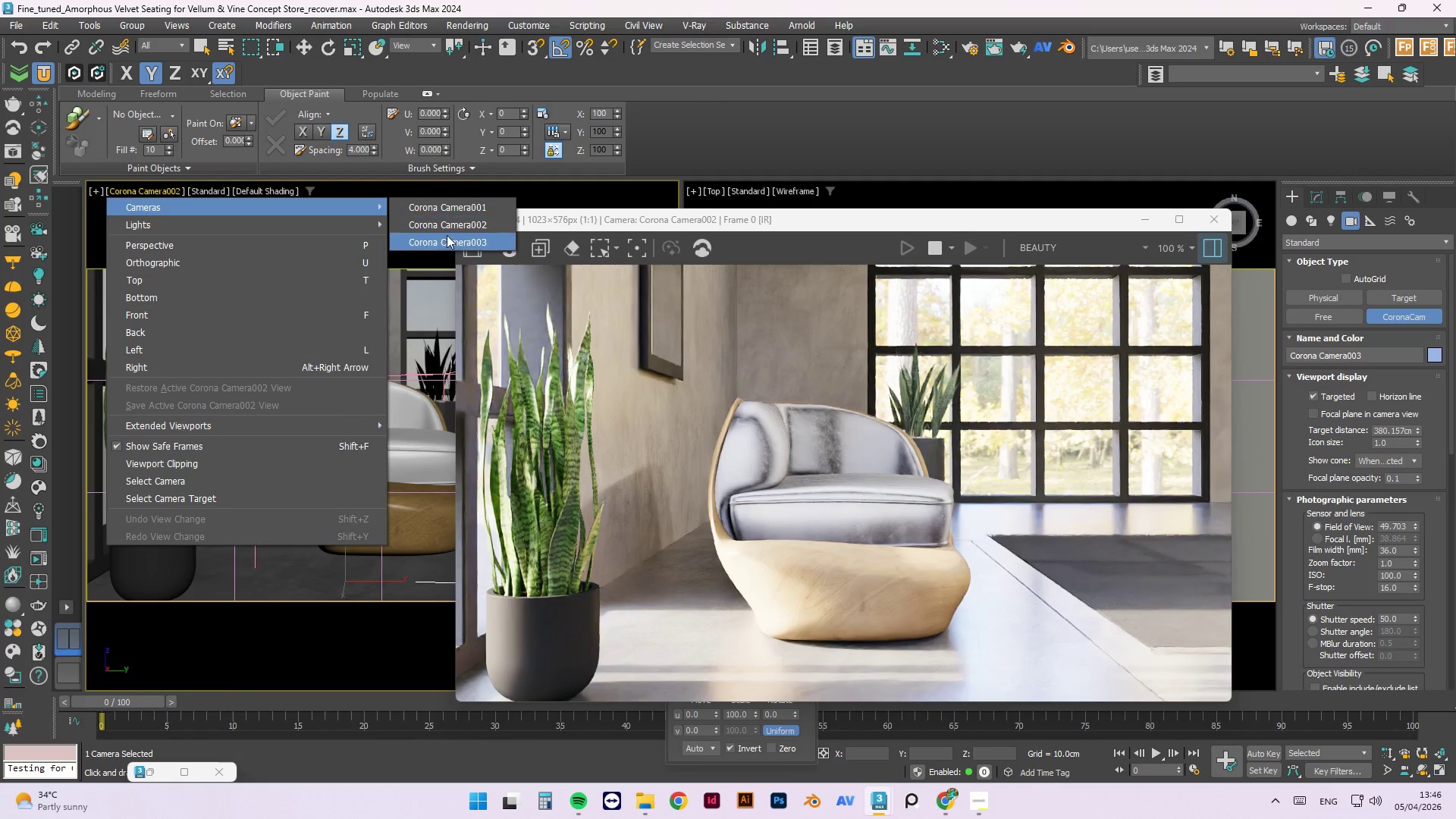 
left_click([447, 240])
 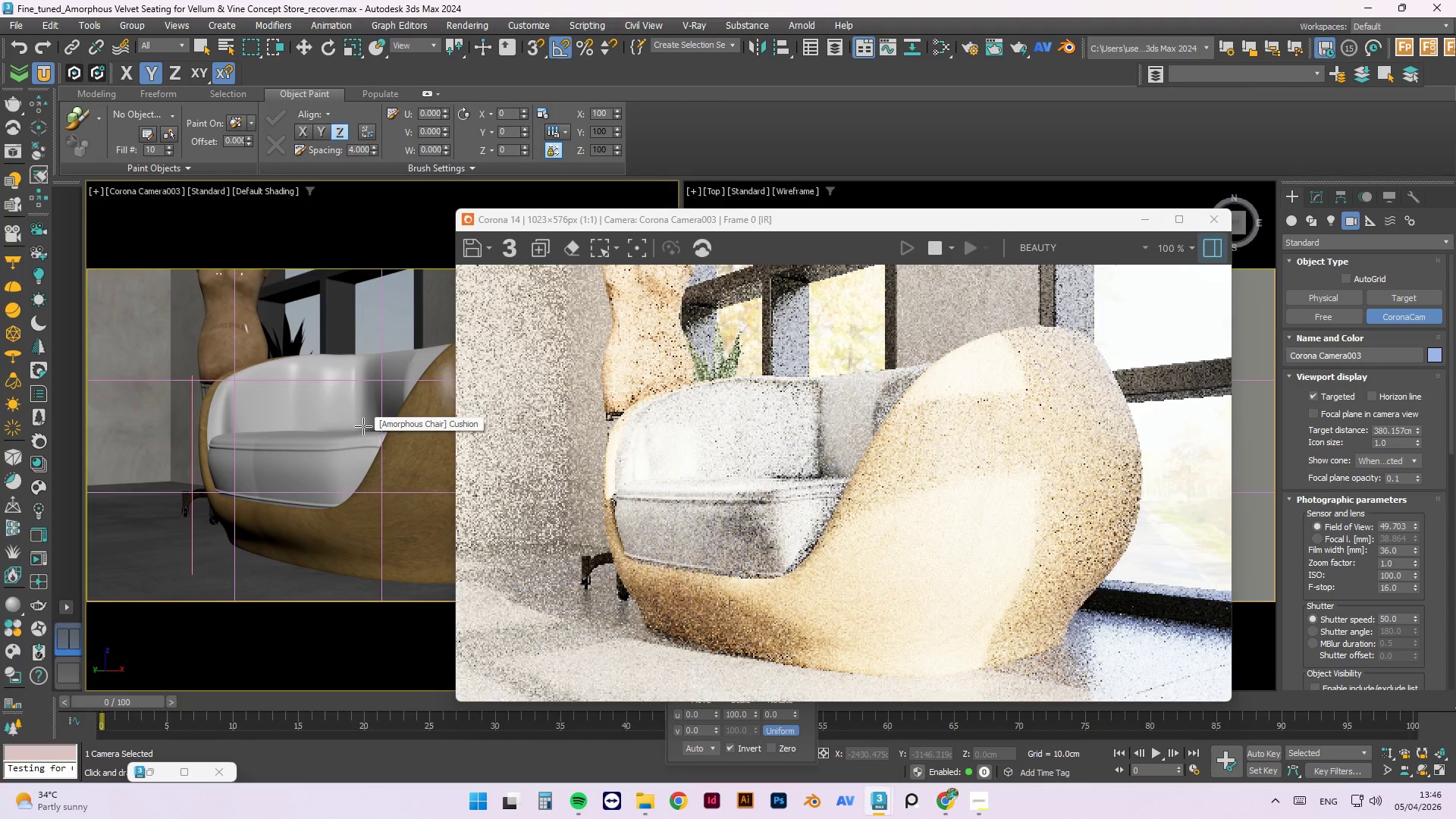 
wait(39.62)
 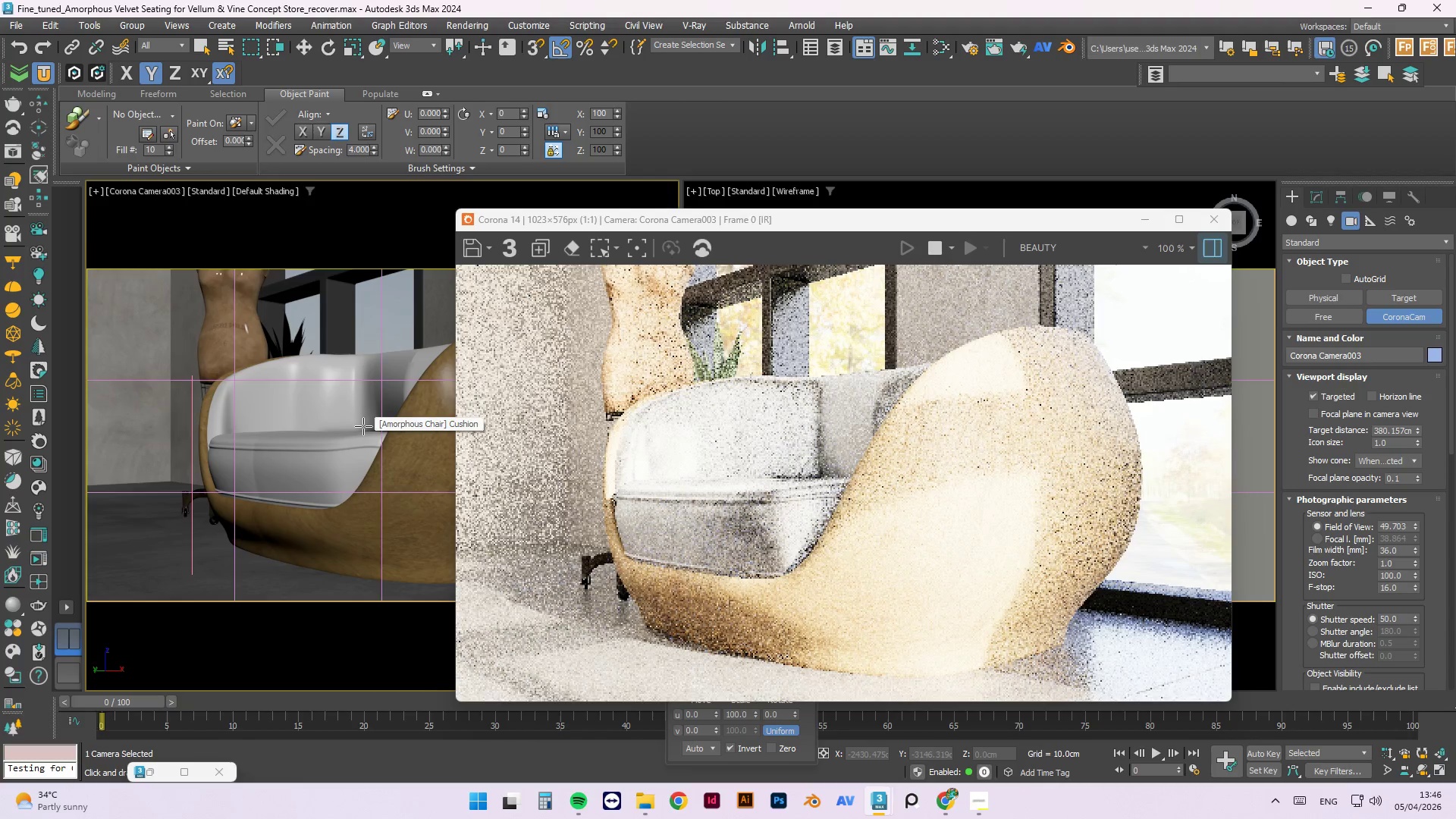 
left_click([1421, 774])
 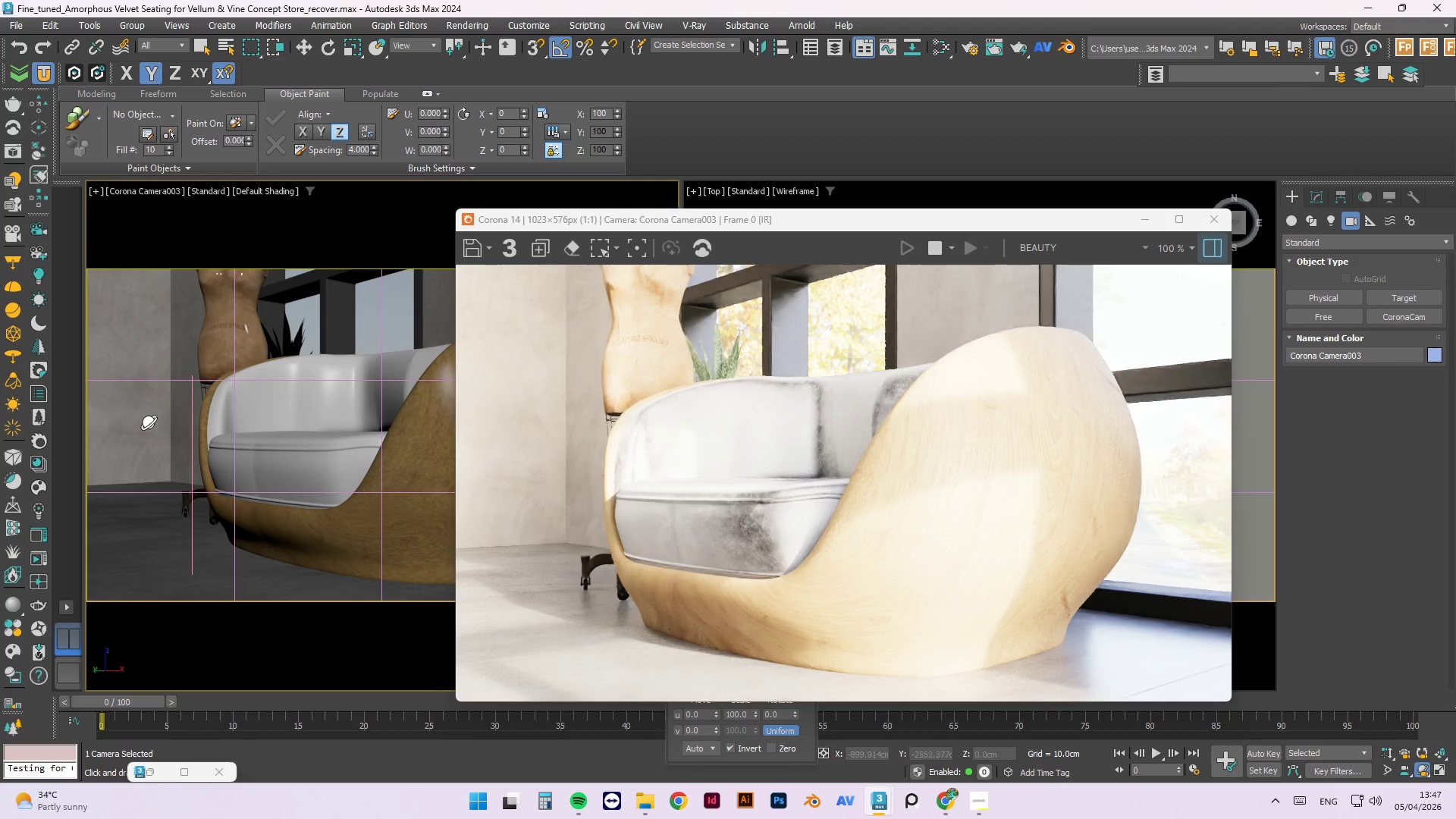 
left_click_drag(start_coordinate=[184, 423], to_coordinate=[195, 424])
 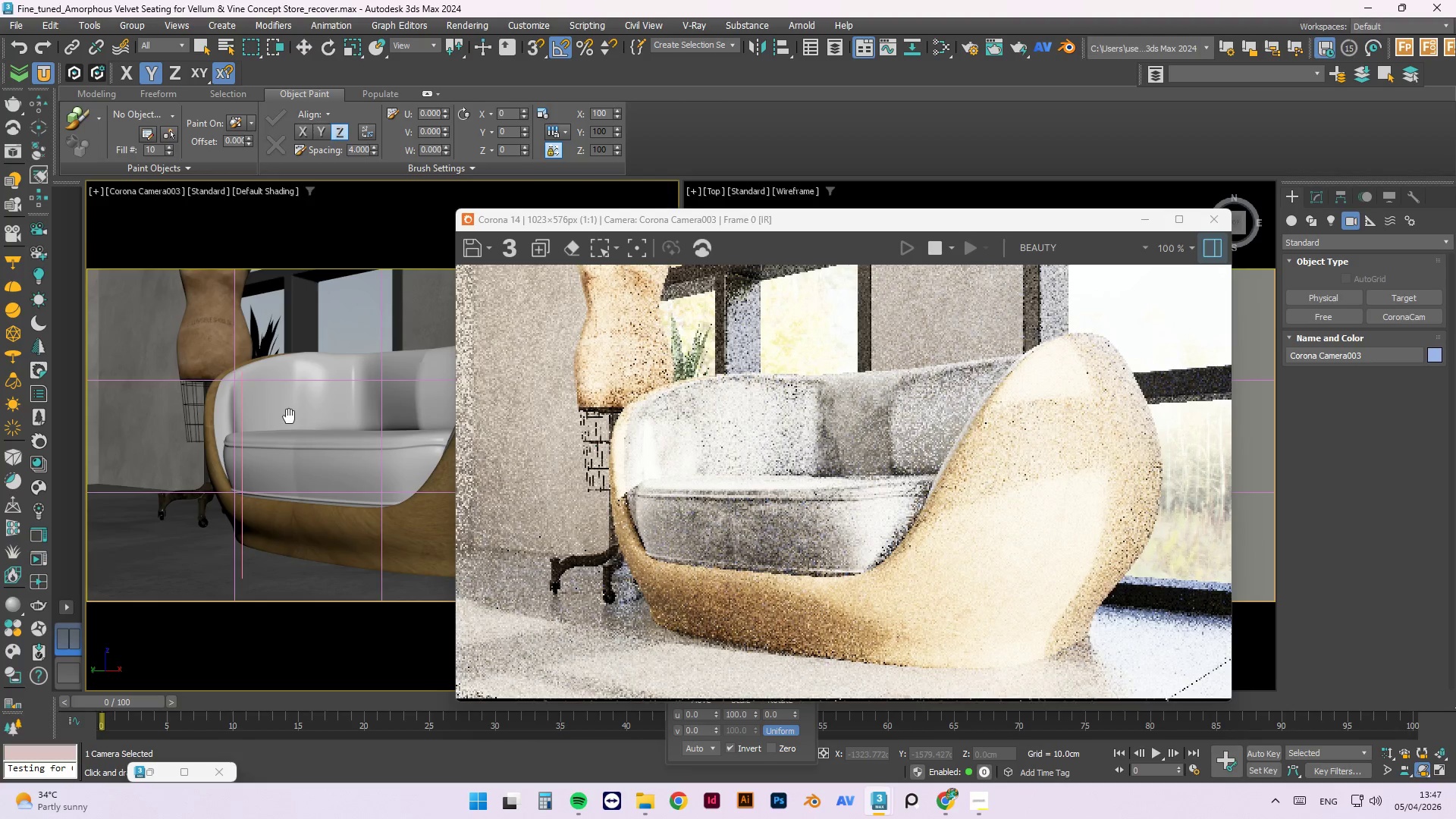 
wait(9.41)
 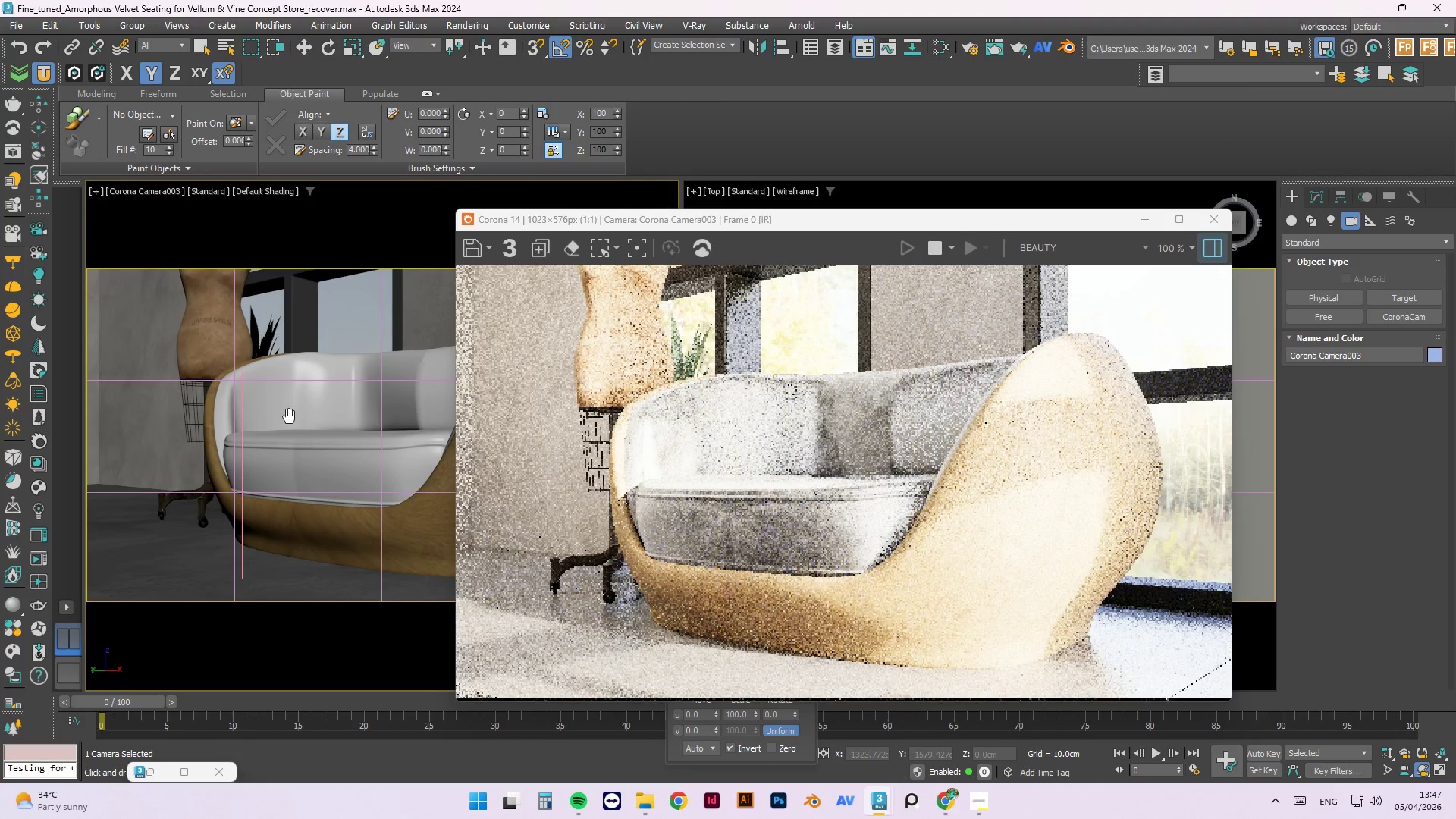 
left_click_drag(start_coordinate=[303, 453], to_coordinate=[309, 472])
 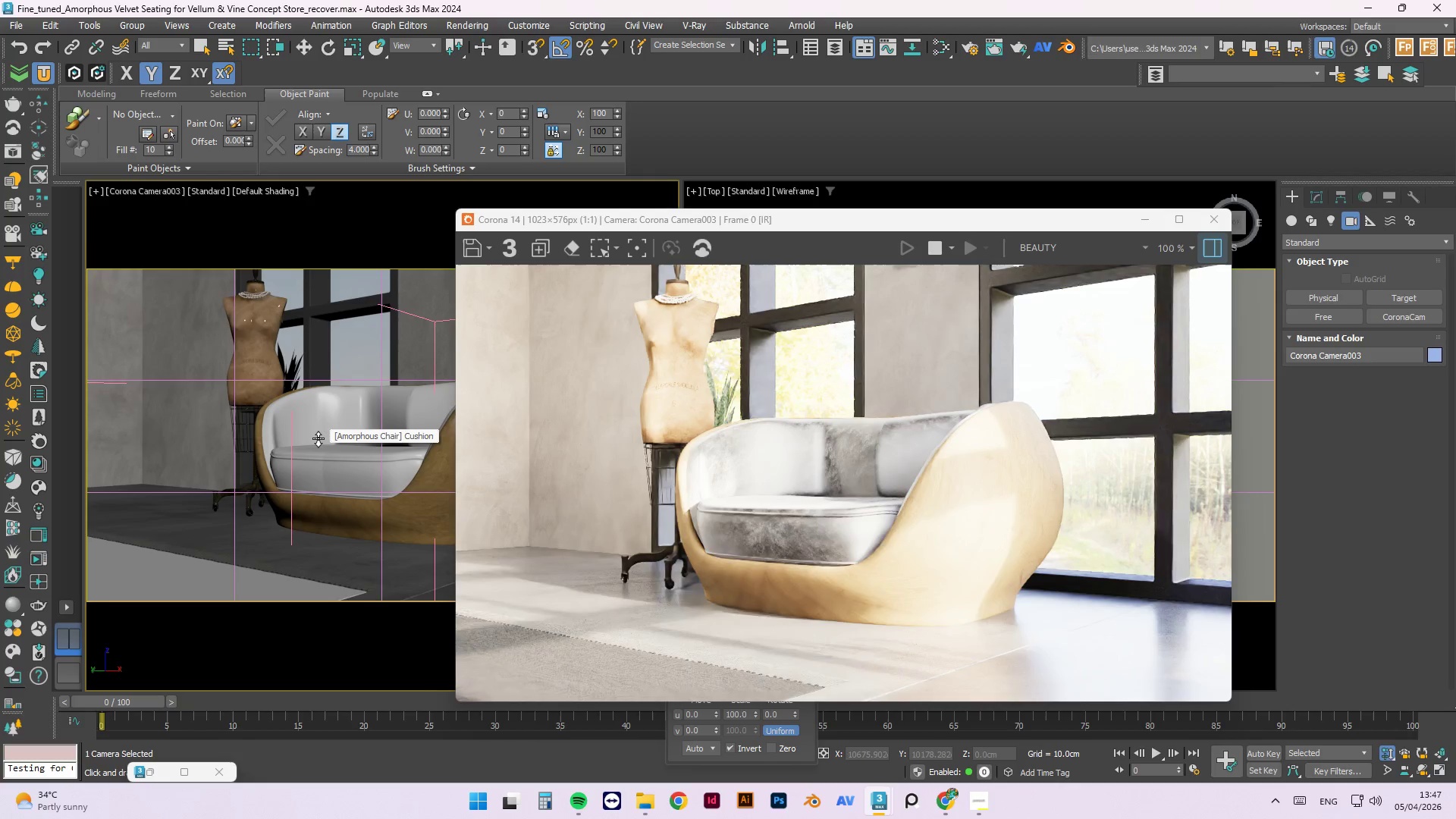 
wait(19.5)
 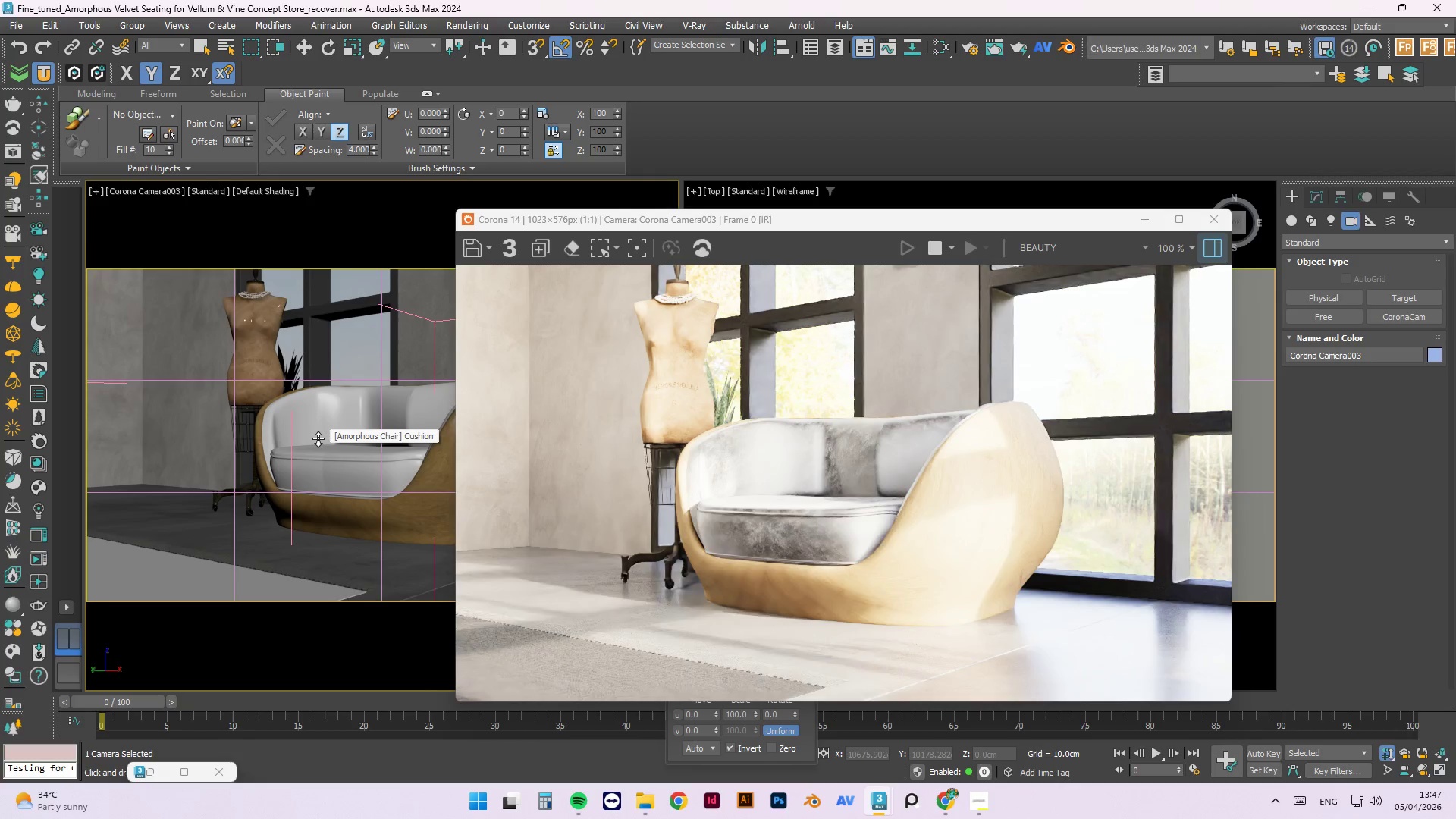 
mouse_move([318, 405])
 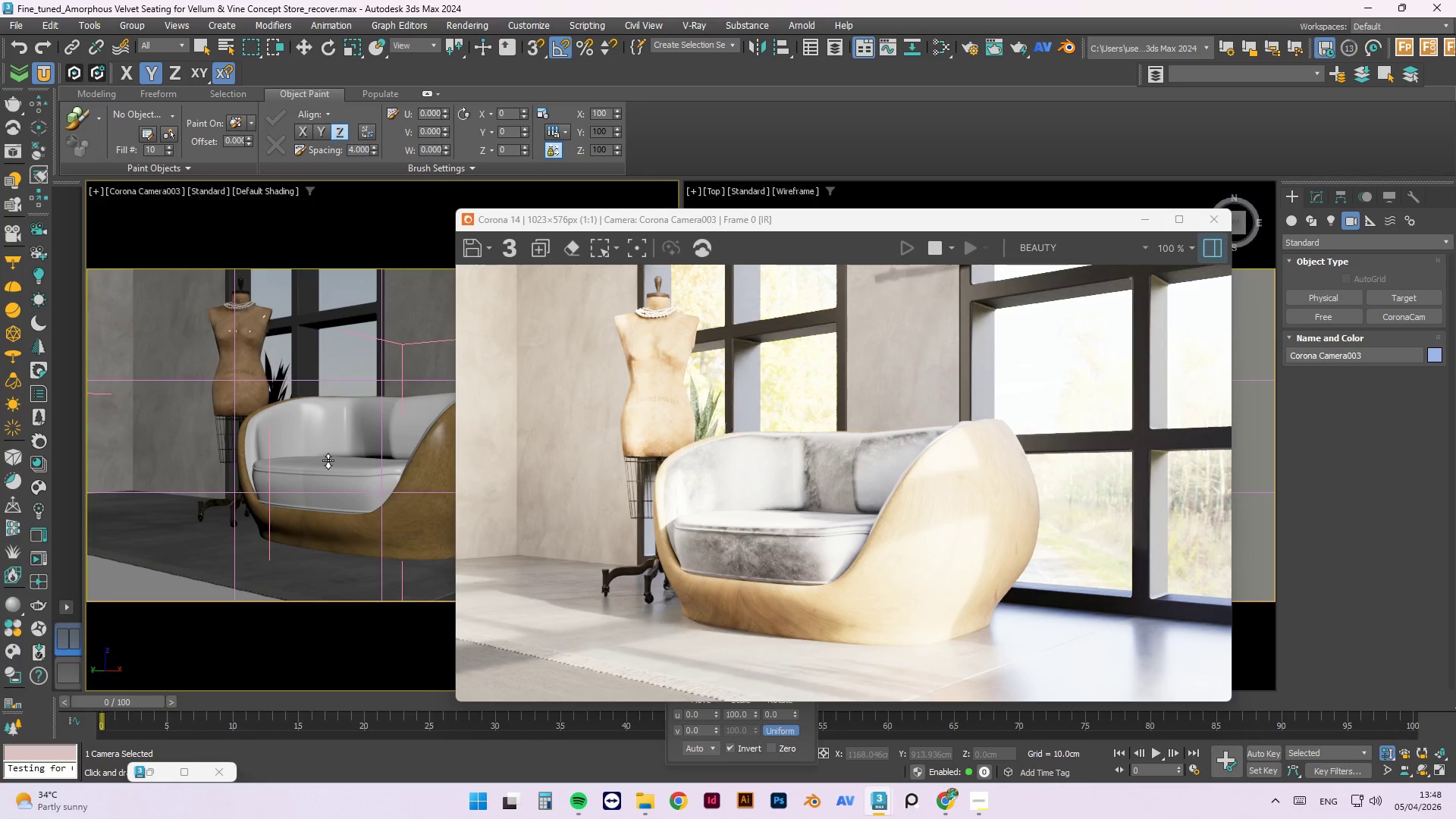 
wait(68.12)
 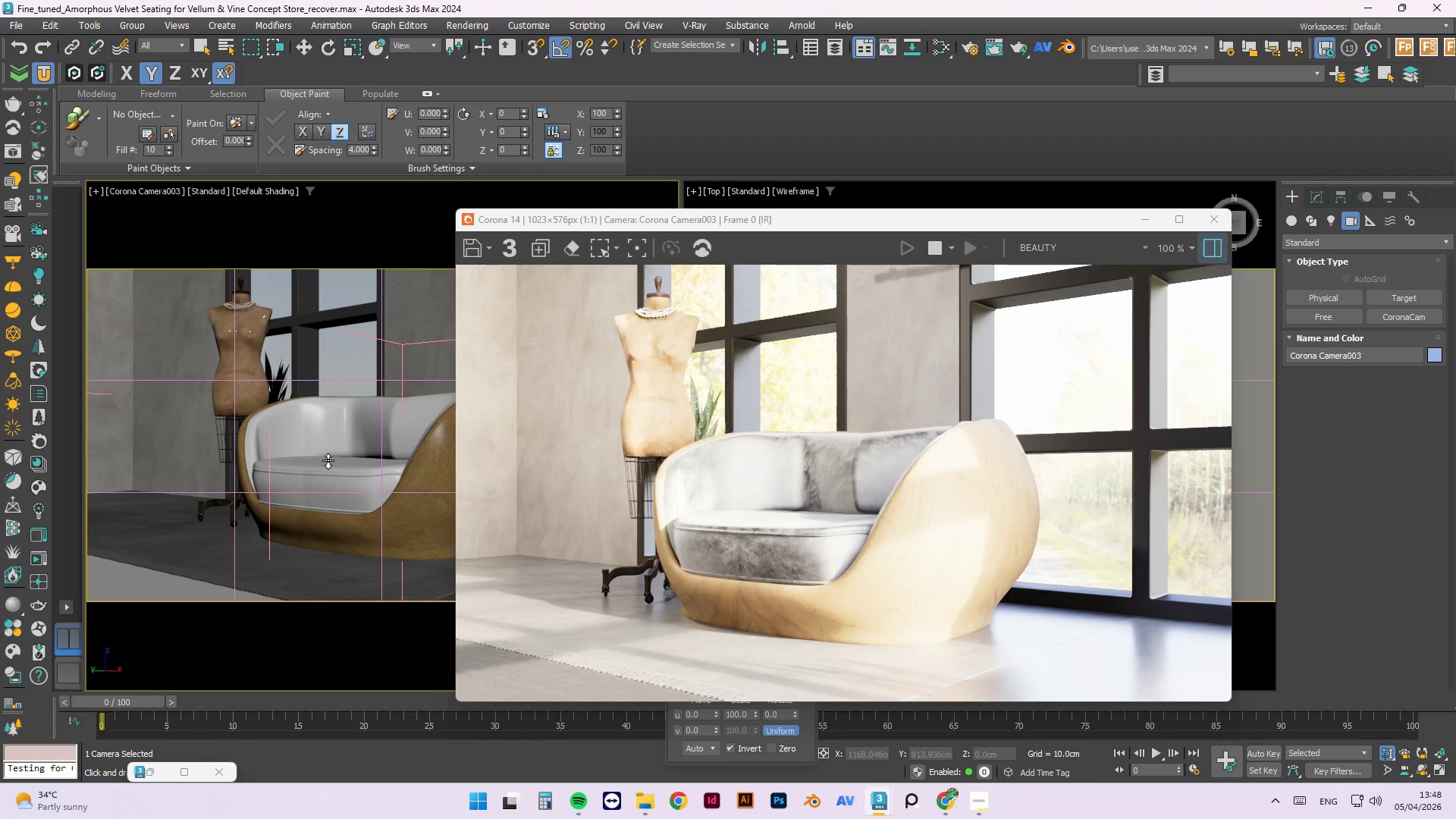 
left_click([984, 806])